 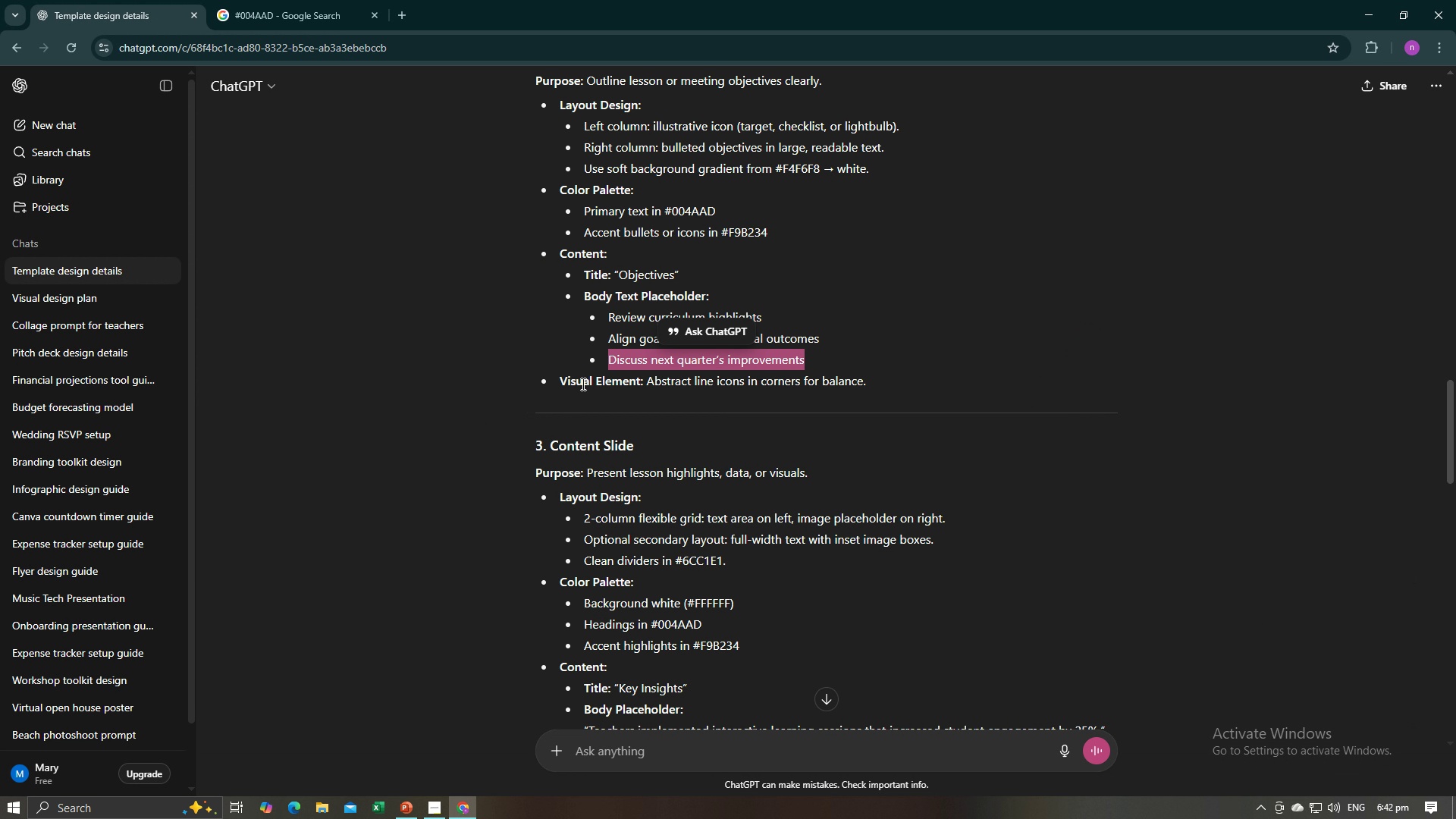 
key(Alt+Tab)
 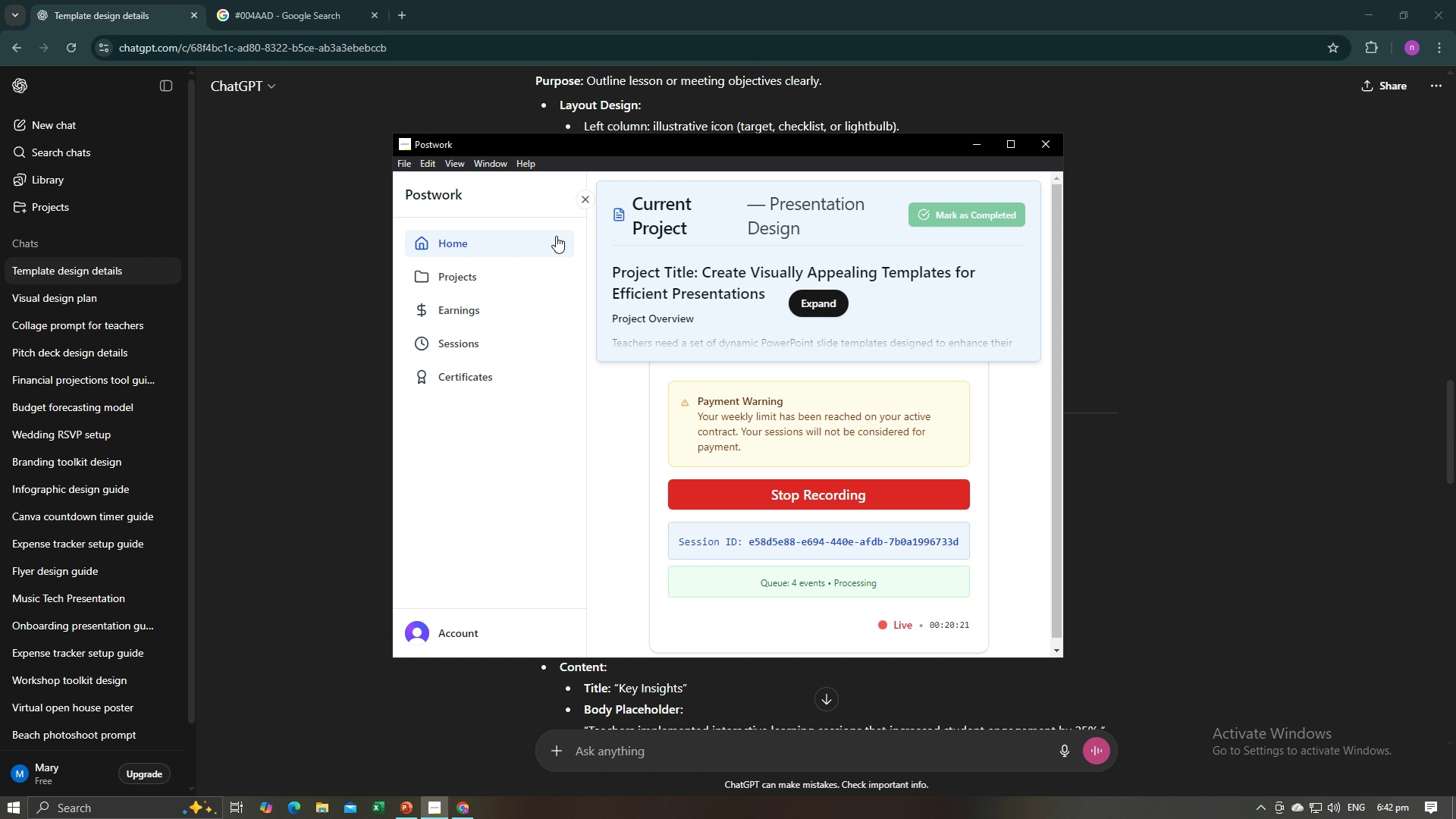 
key(Alt+Tab)
 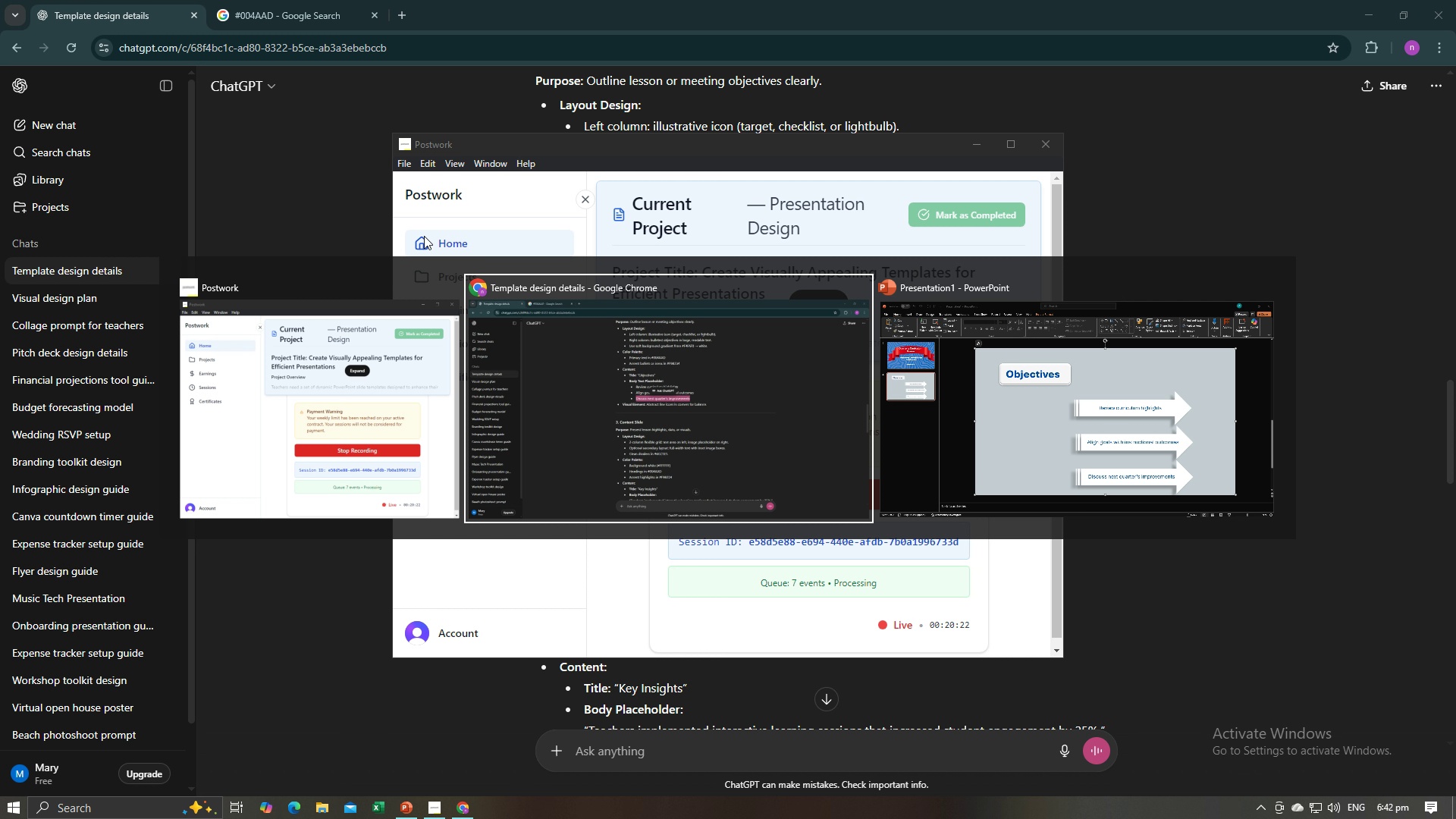 
key(Alt+Tab)
 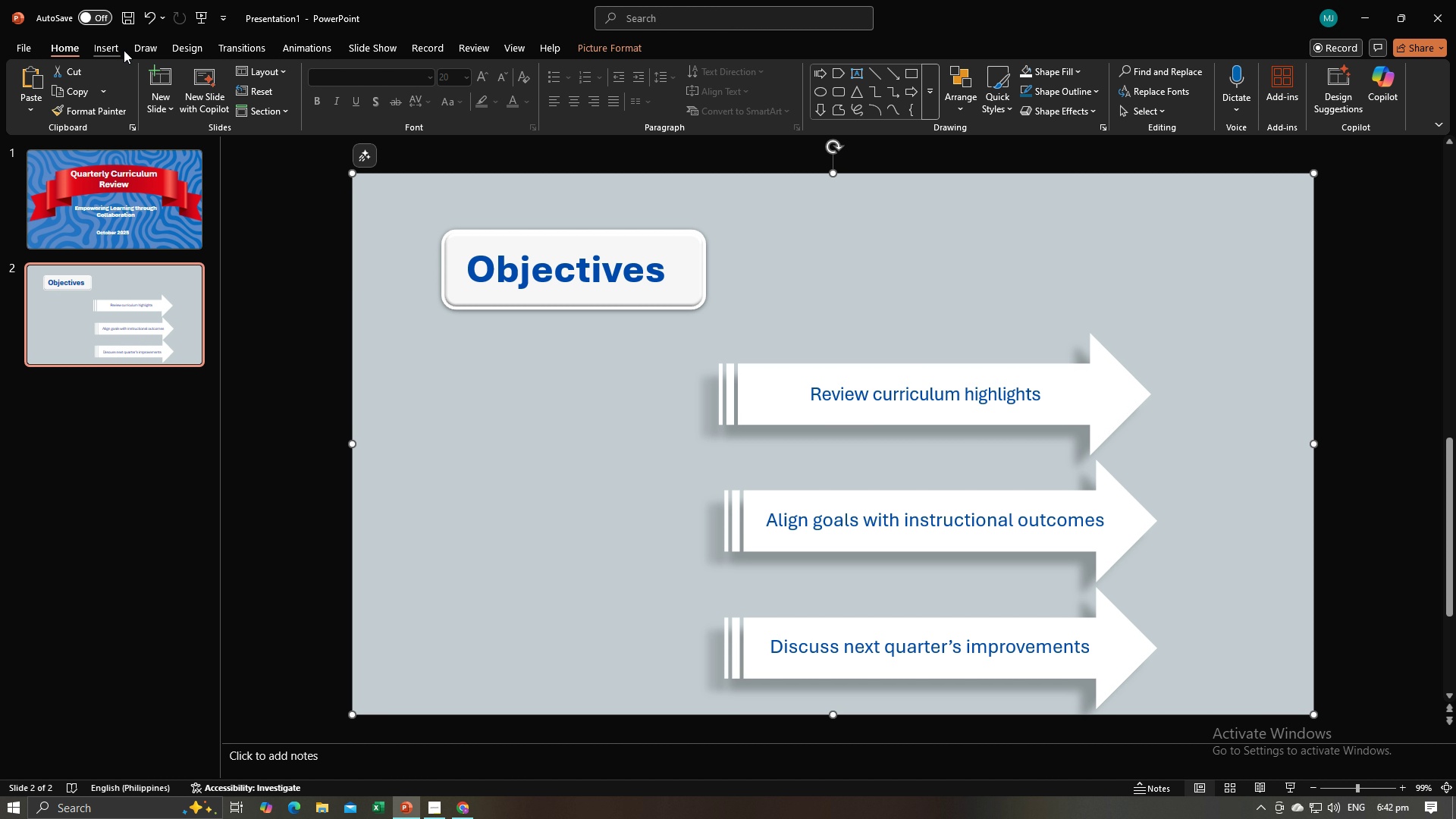 
left_click([123, 50])
 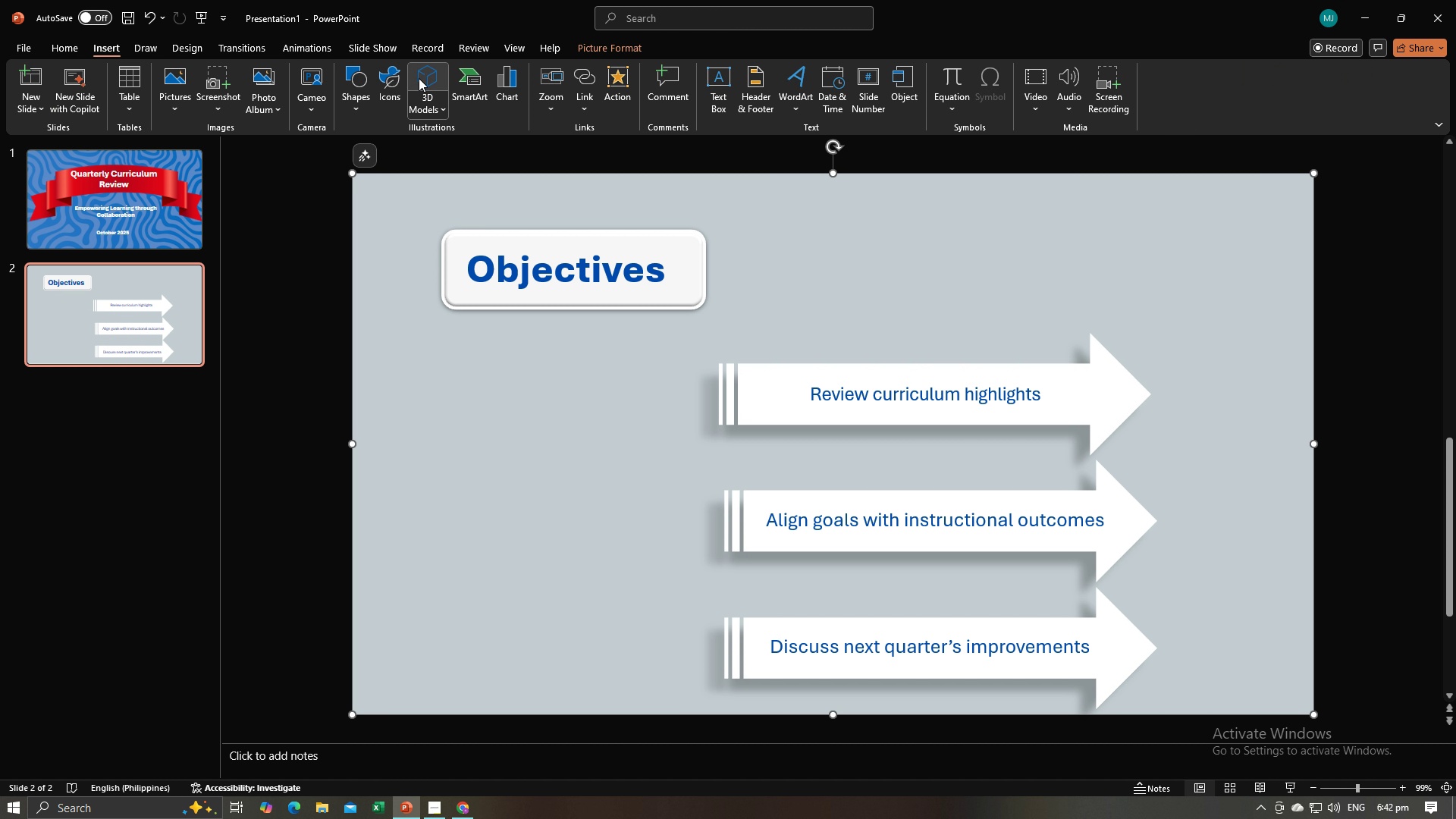 
left_click([388, 84])
 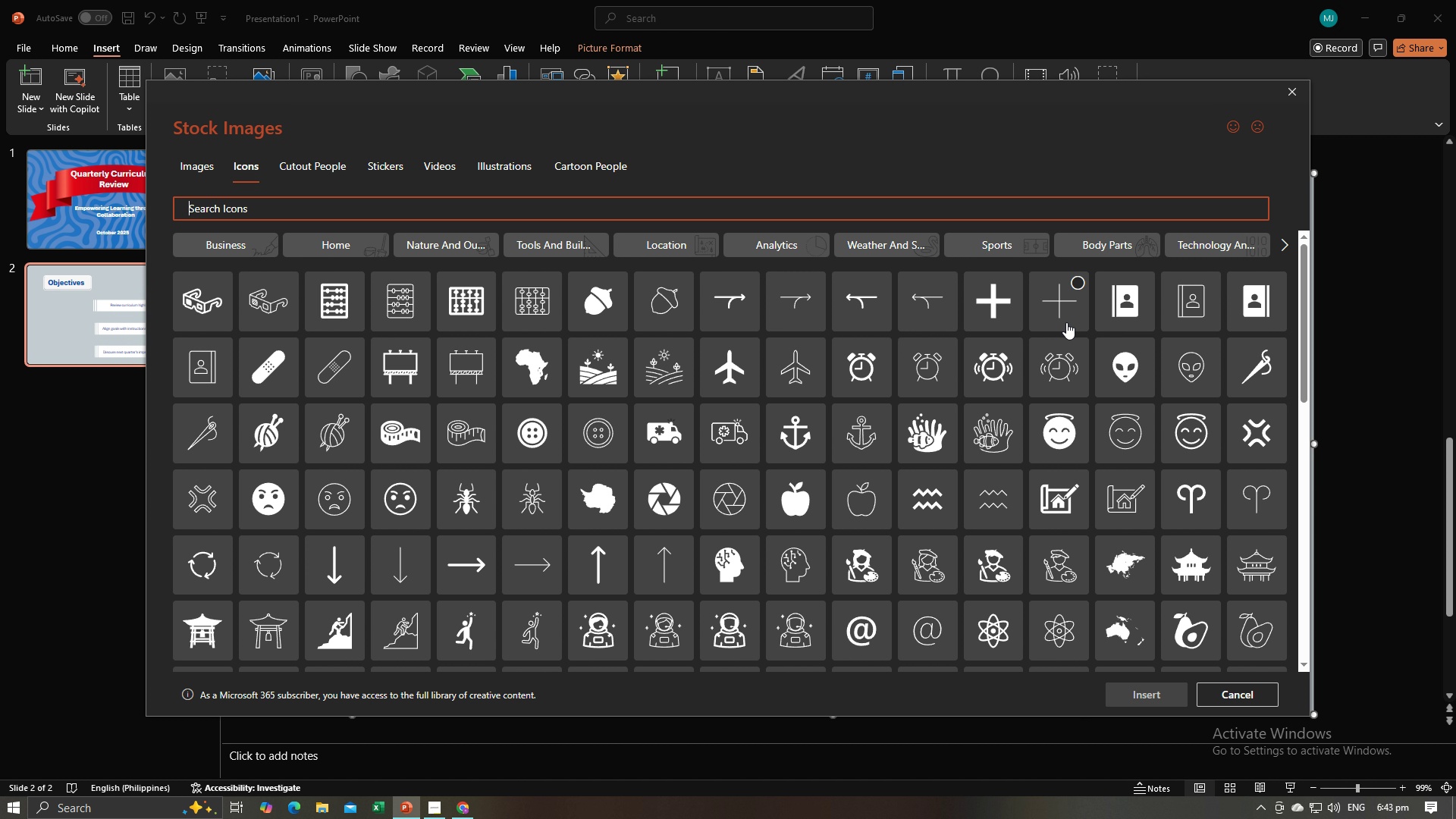 
wait(25.14)
 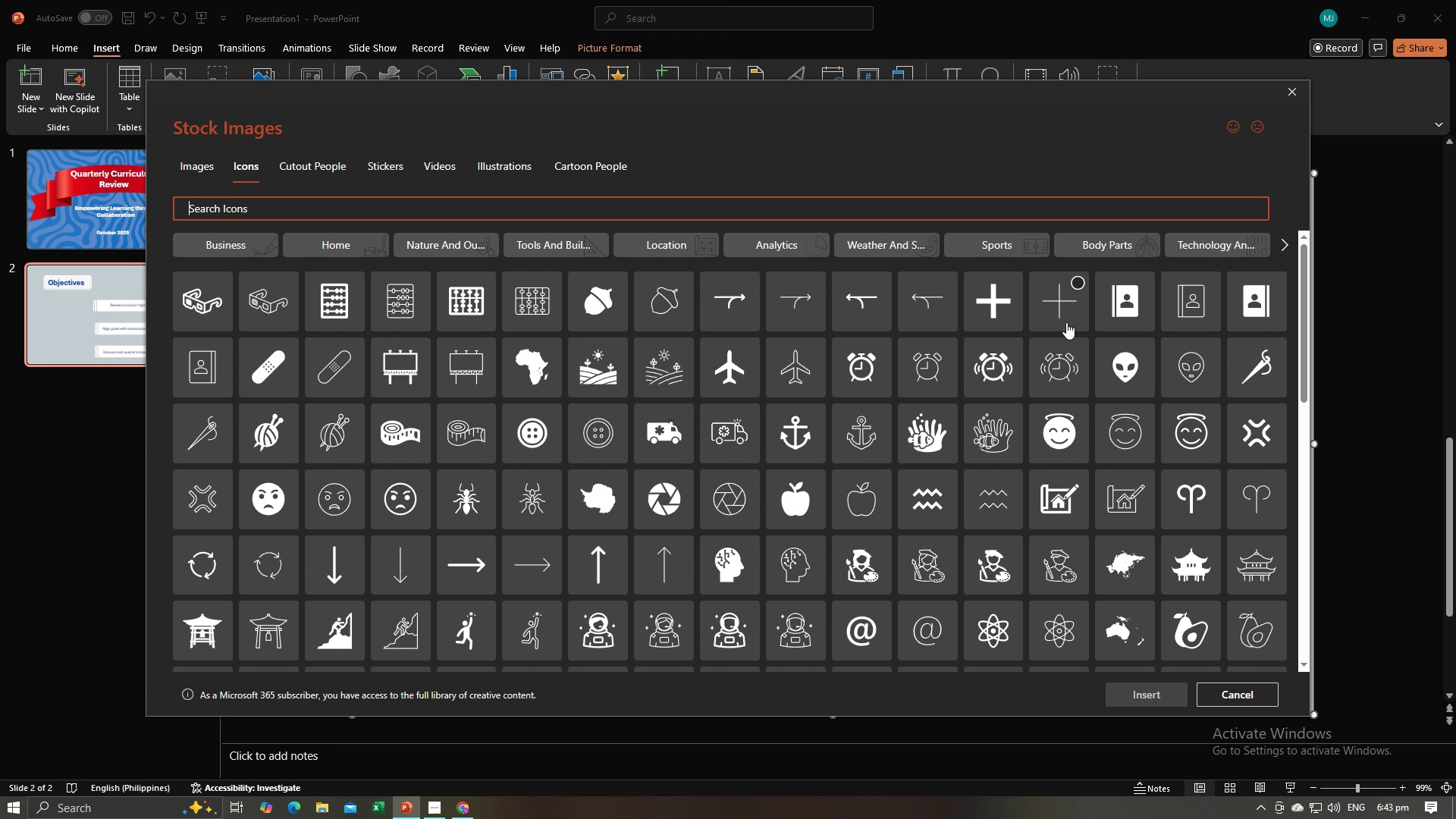 
key(Alt+AltLeft)
 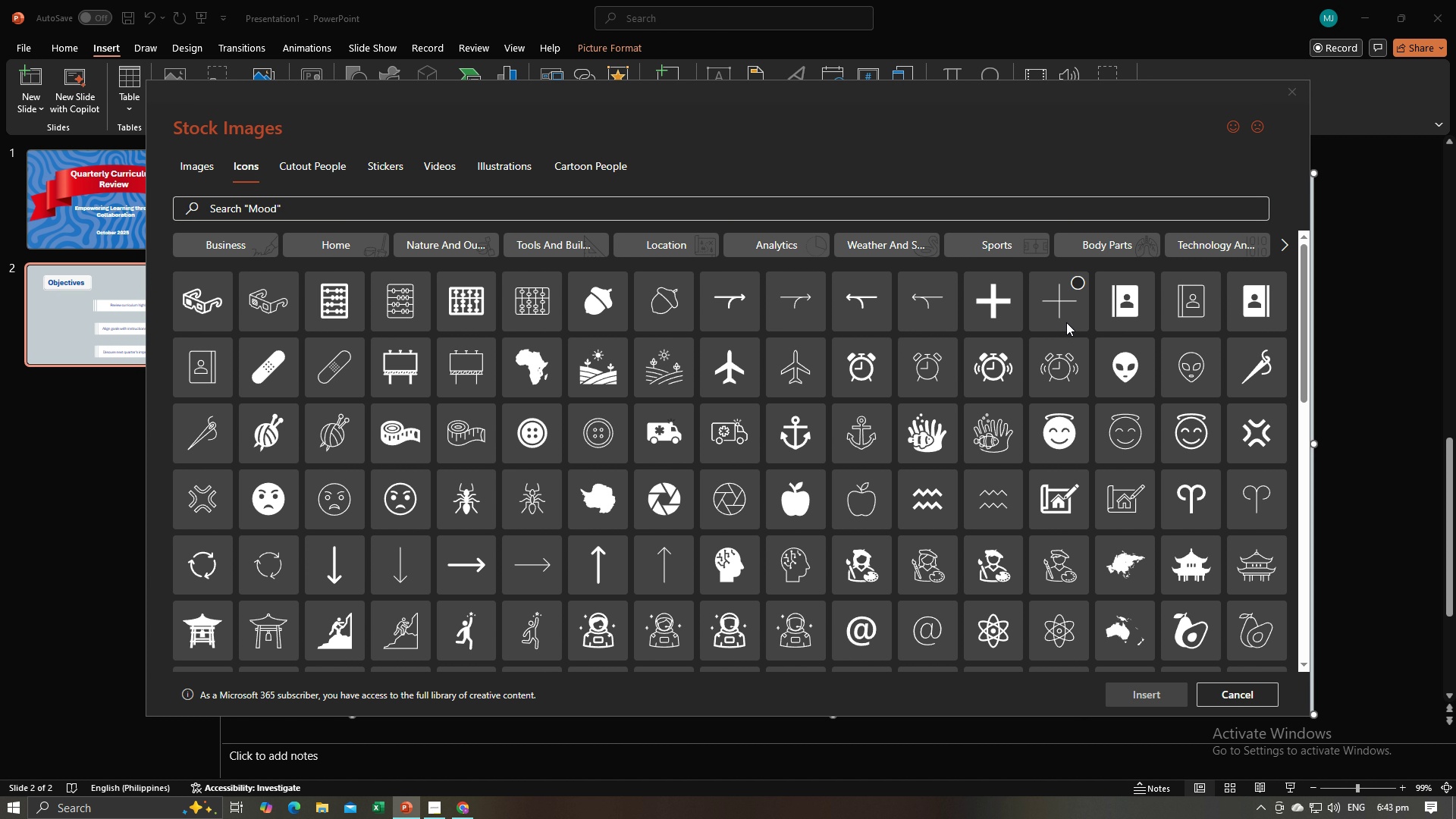 
key(Alt+Tab)